 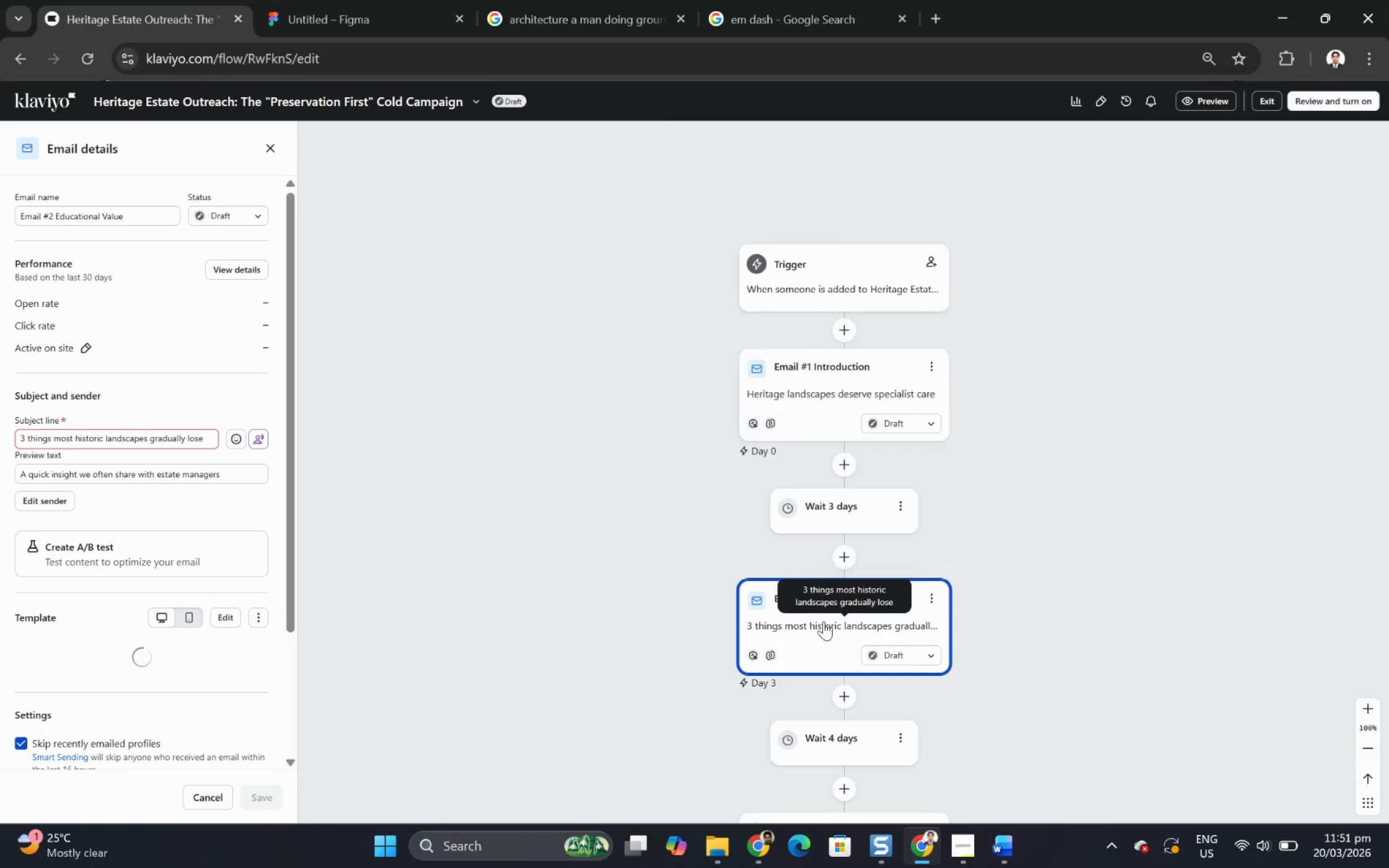 
scroll: coordinate [901, 334], scroll_direction: up, amount: 2.0
 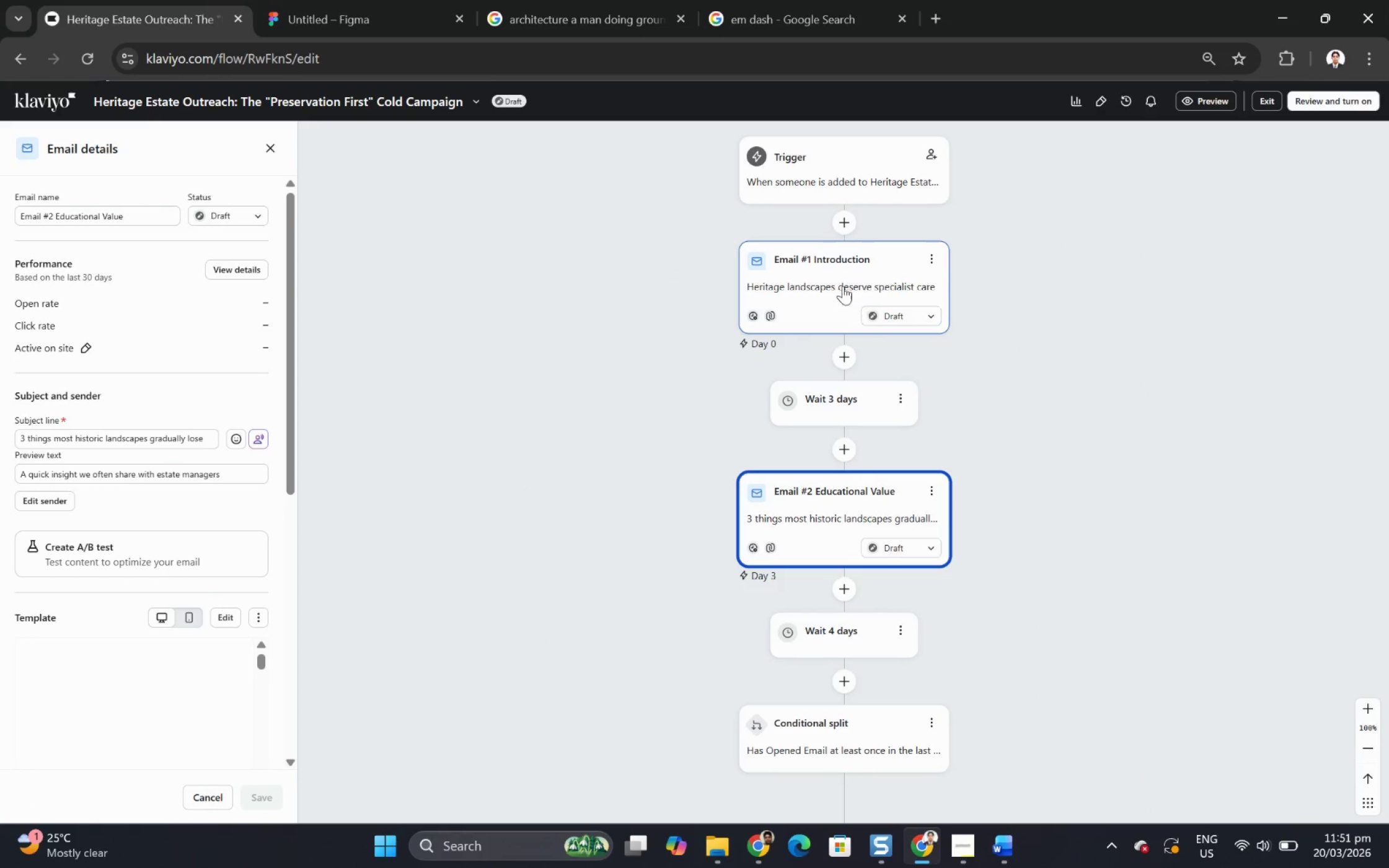 
left_click([838, 281])
 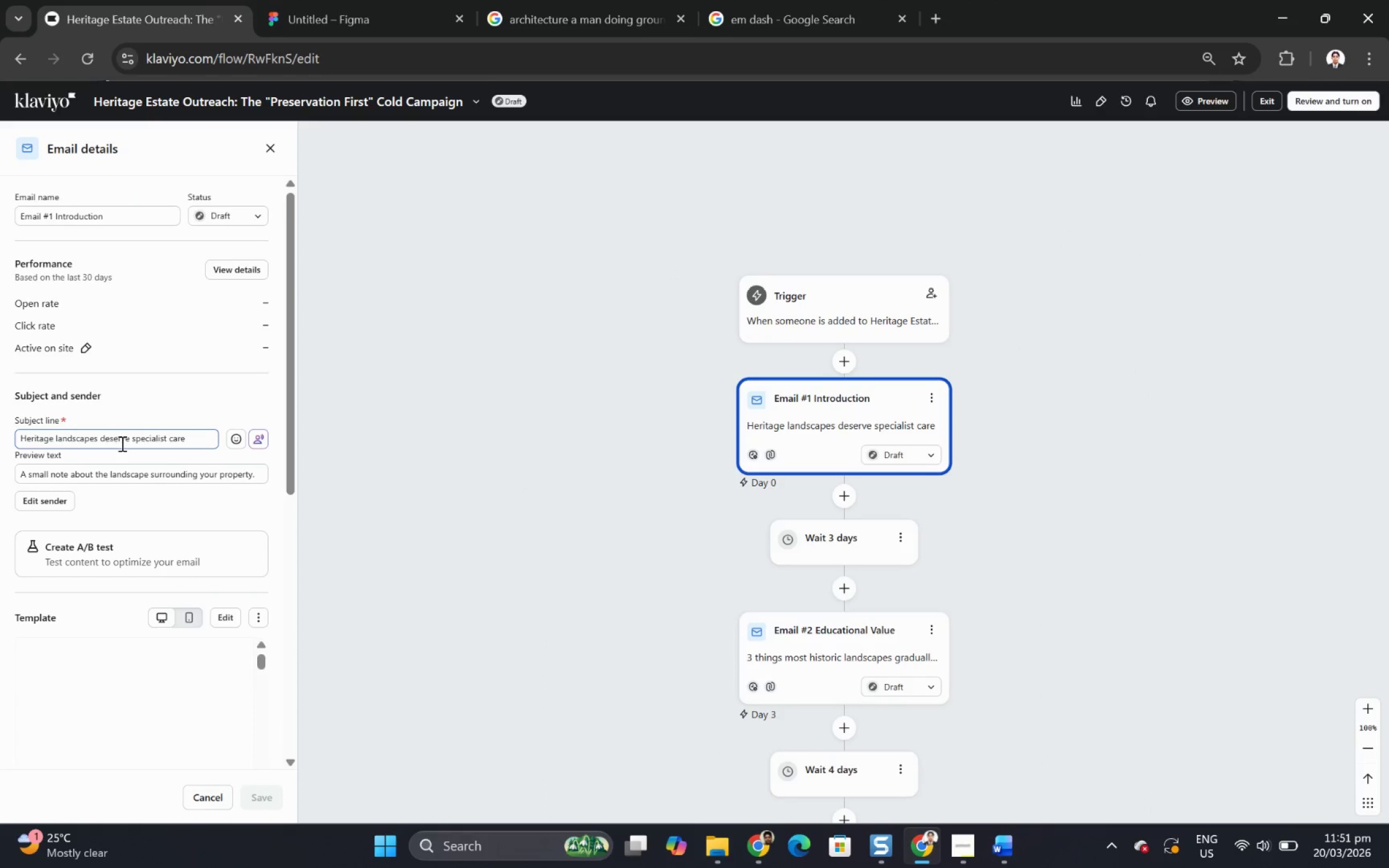 
double_click([122, 444])
 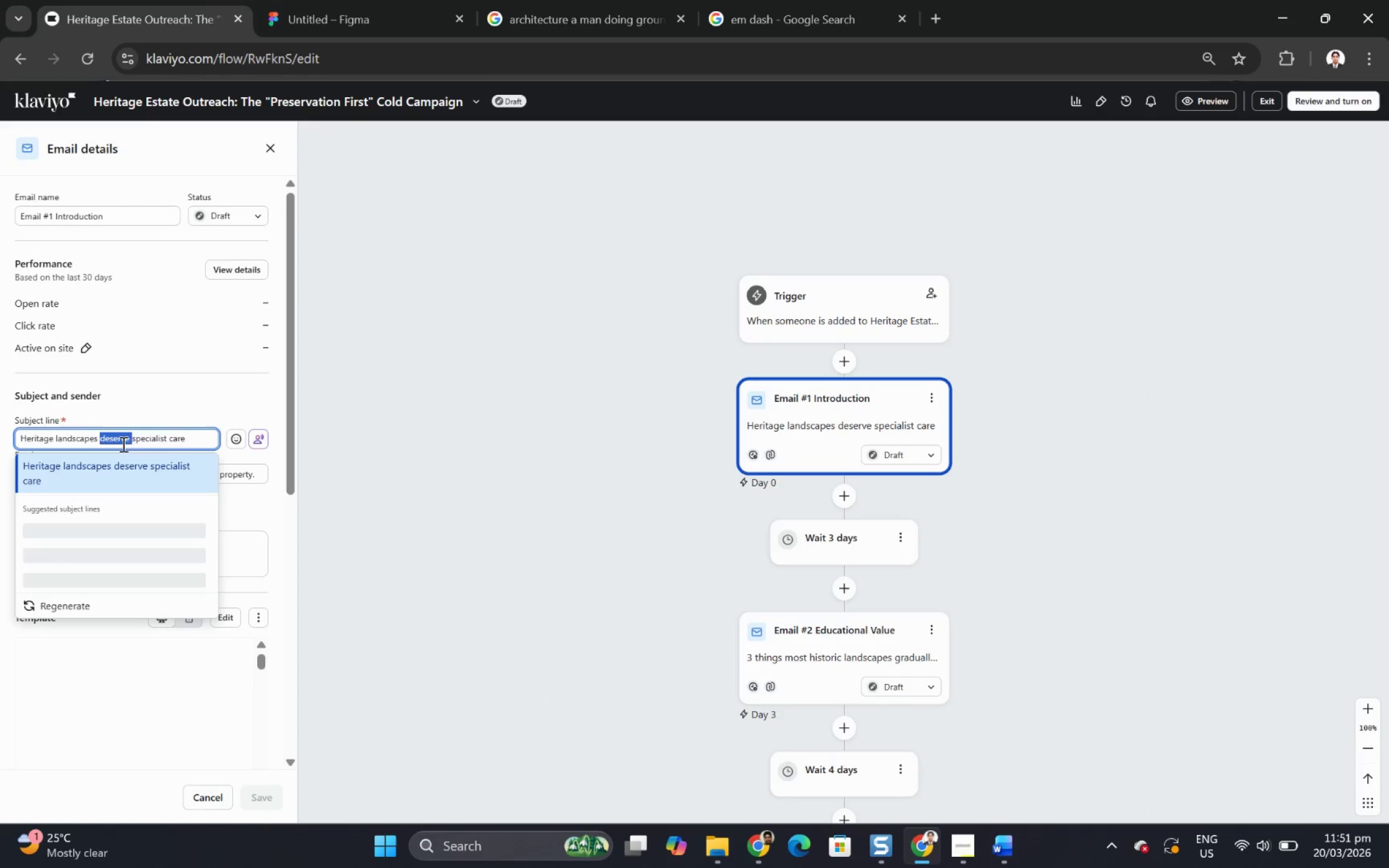 
triple_click([122, 444])
 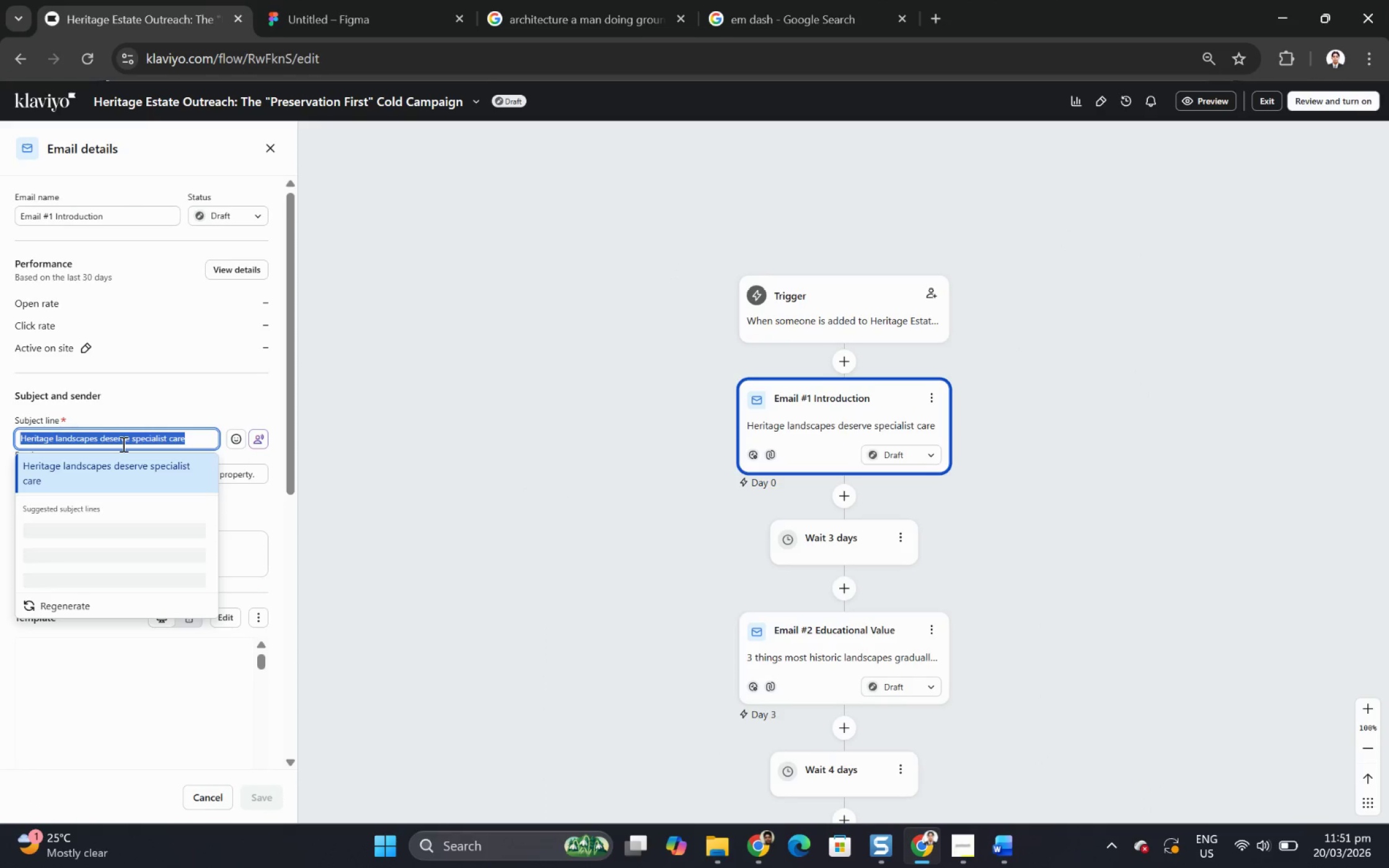 
key(Control+C)
 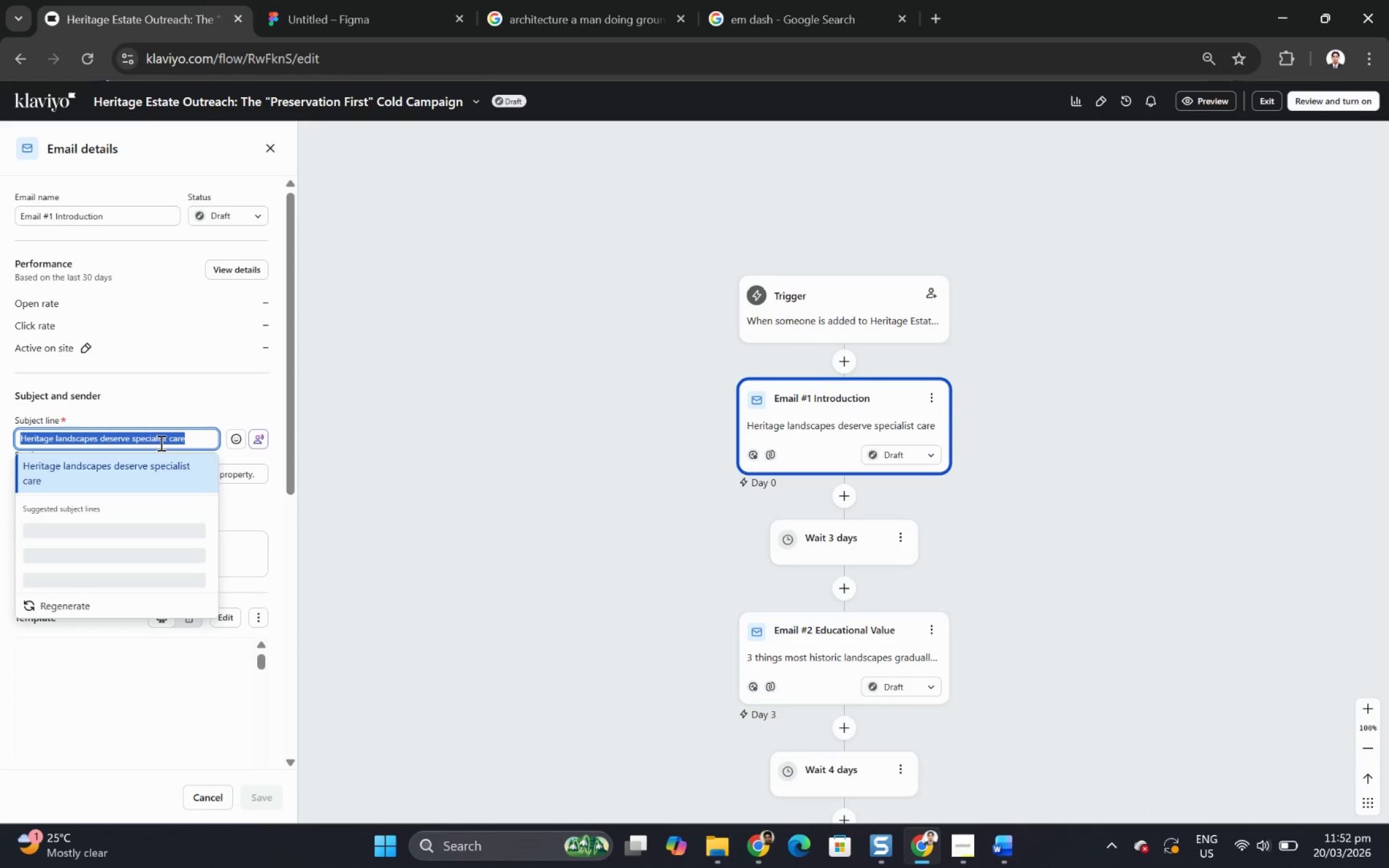 
key(Alt+AltLeft)
 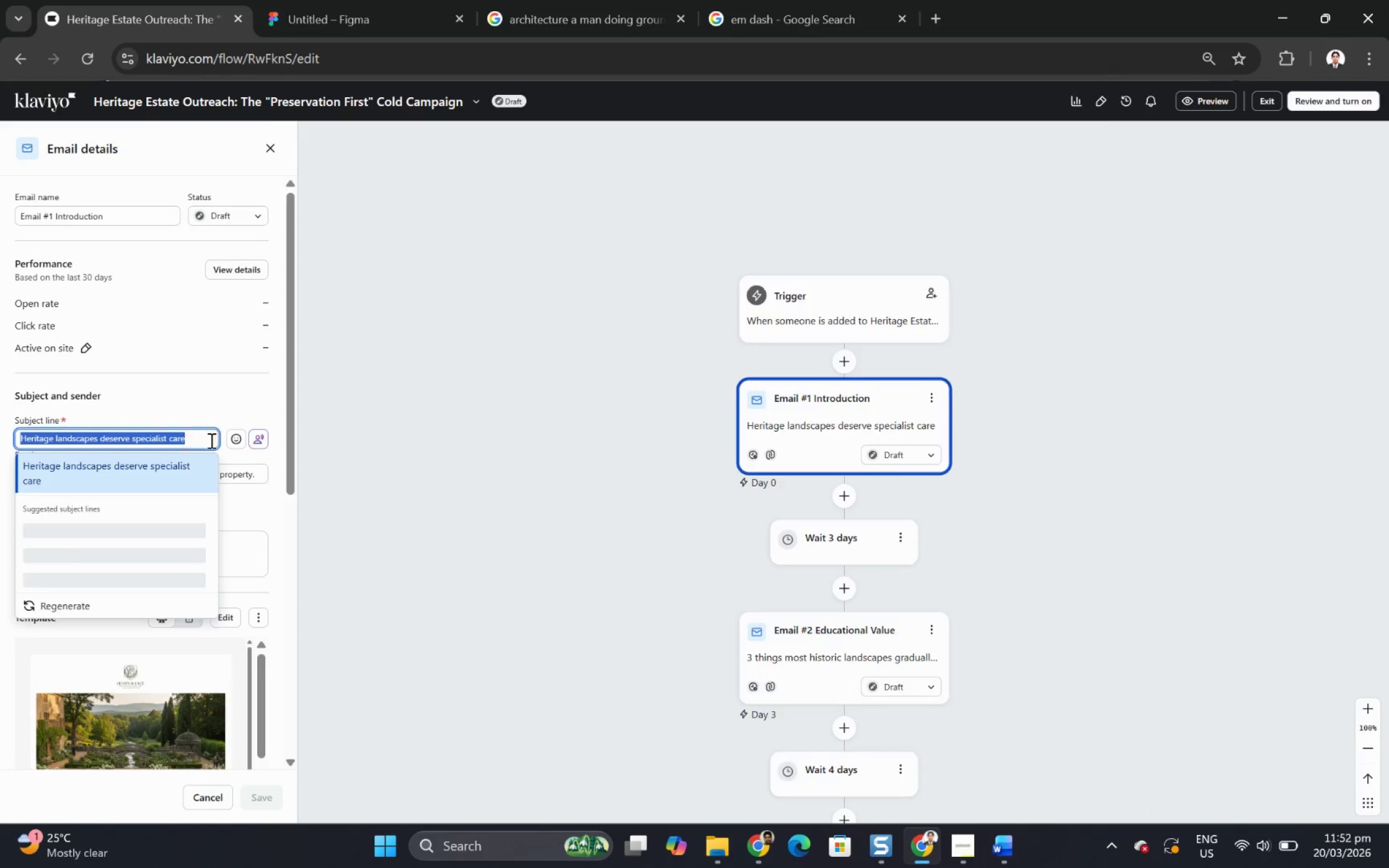 
key(Alt+Tab)